 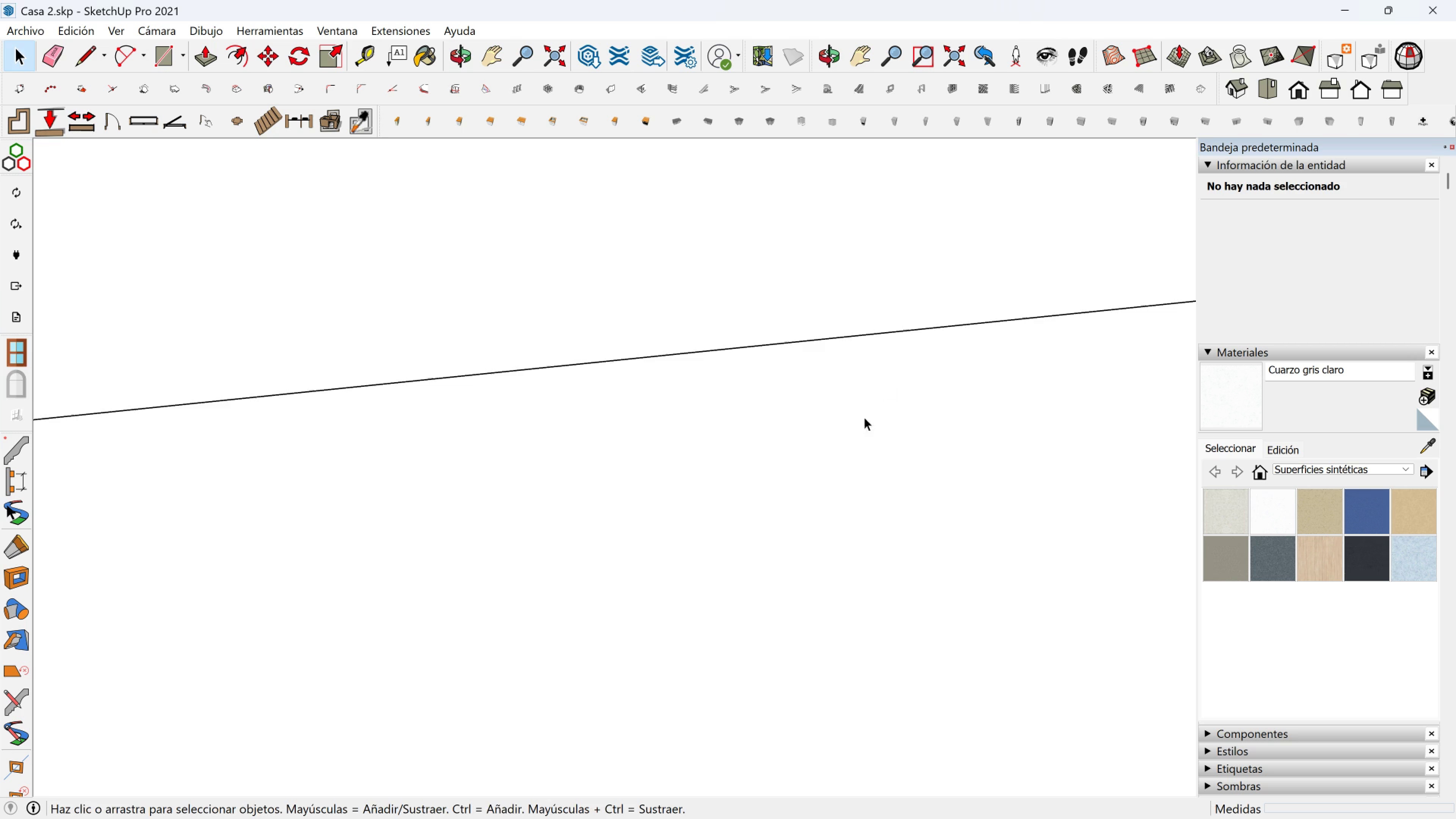 
key(Space)
 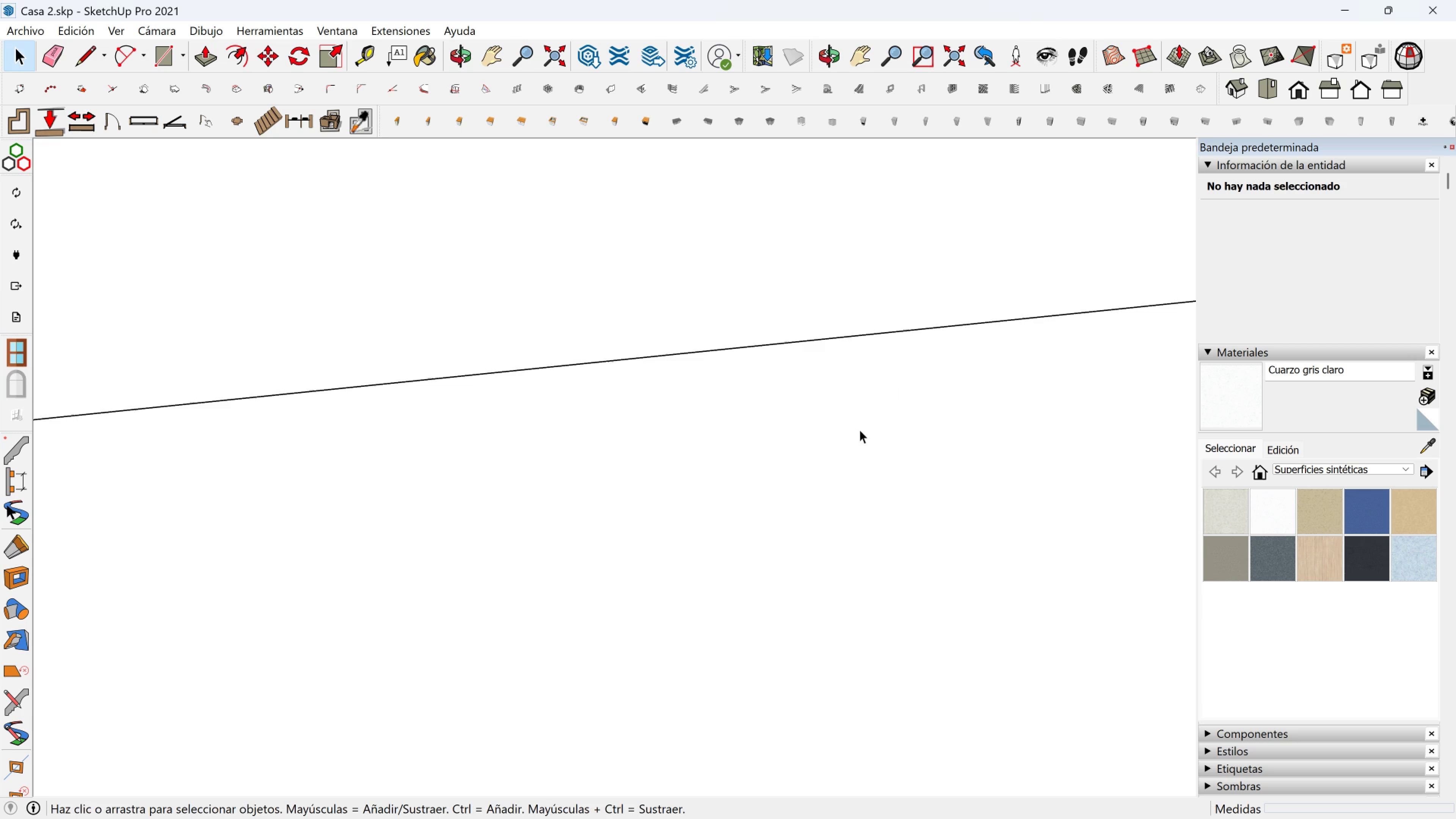 
left_click([860, 430])
 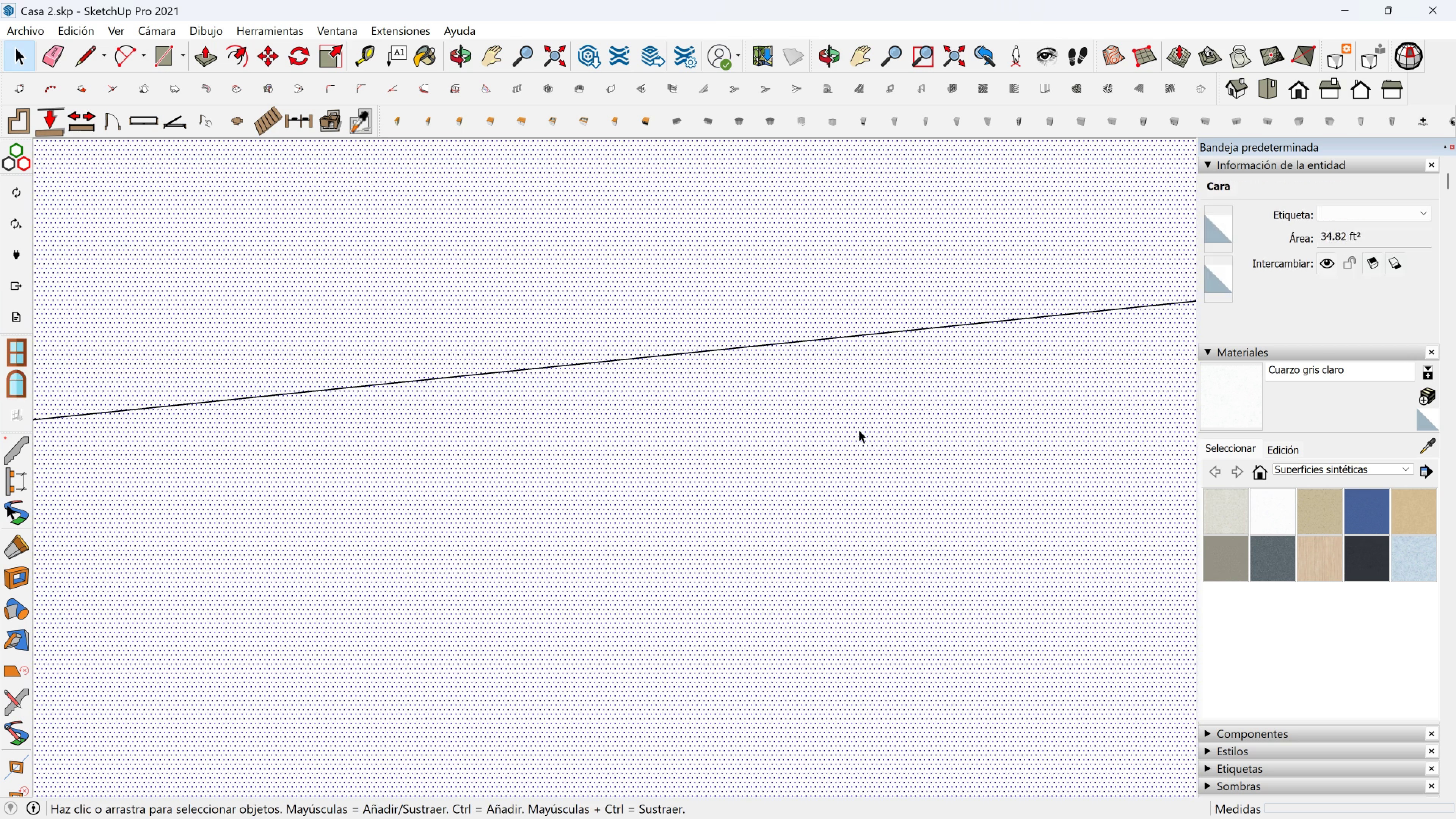 
key(Delete)
 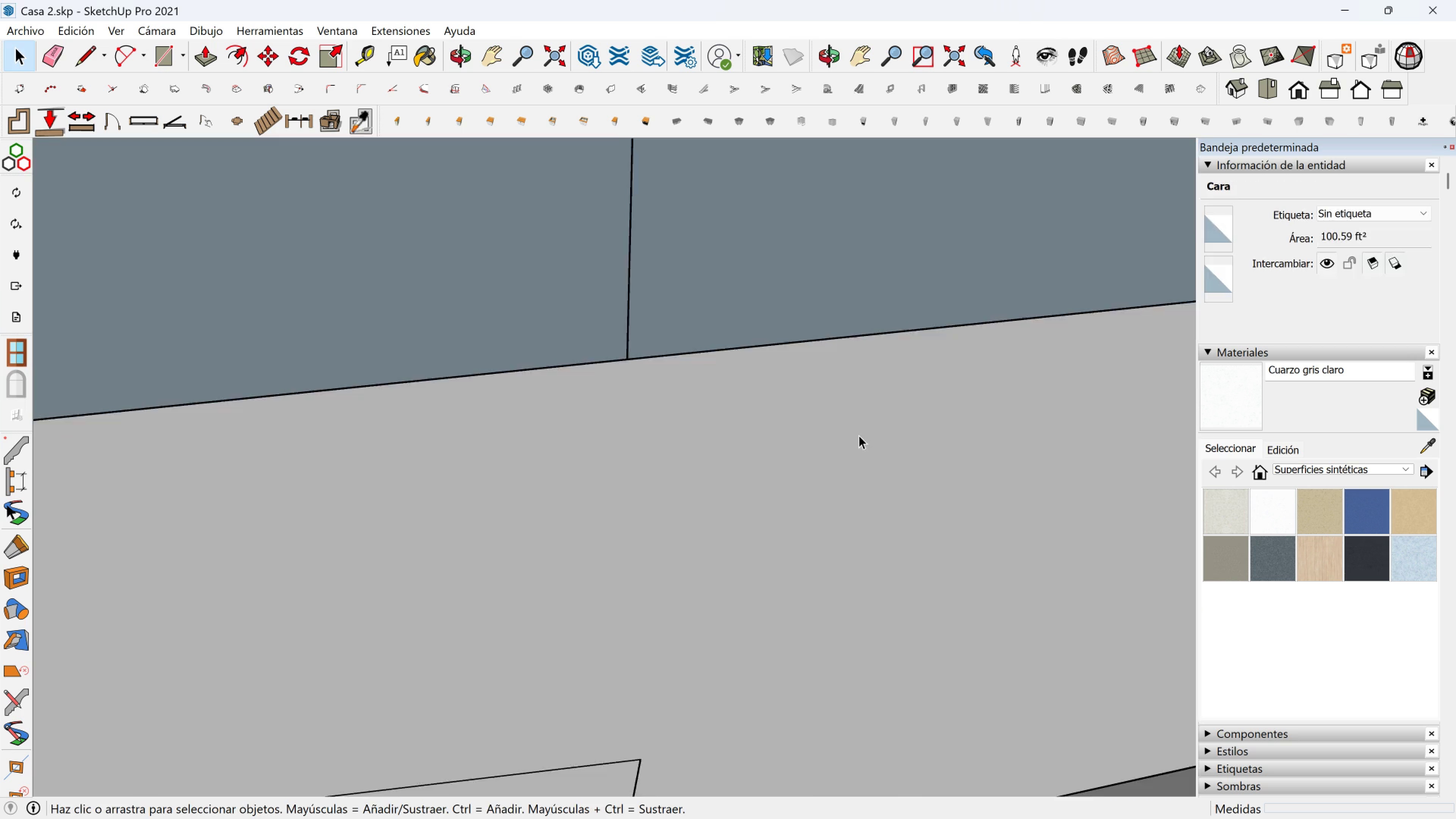 
scroll: coordinate [831, 453], scroll_direction: down, amount: 30.0
 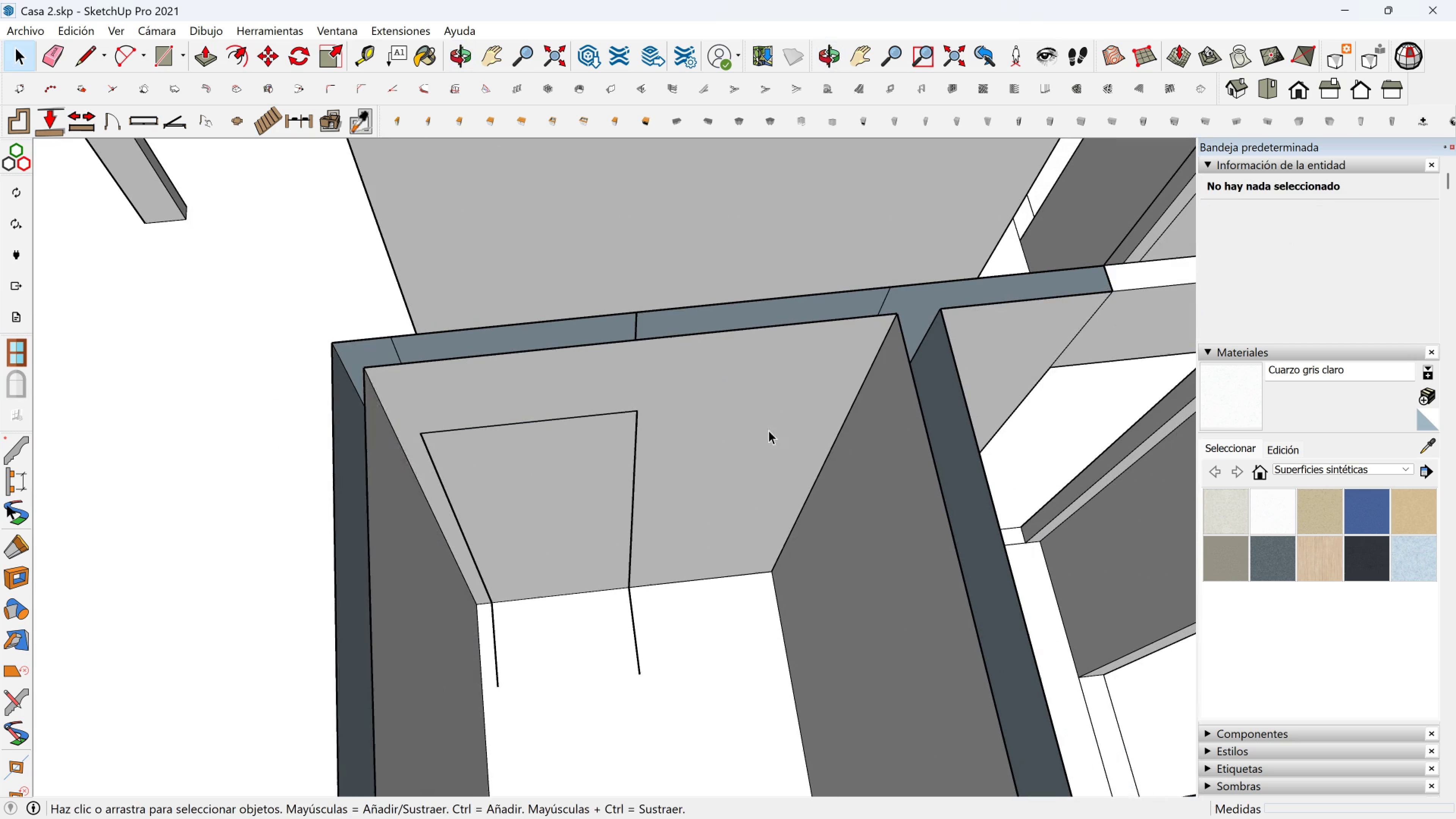 
key(Control+ControlLeft)